 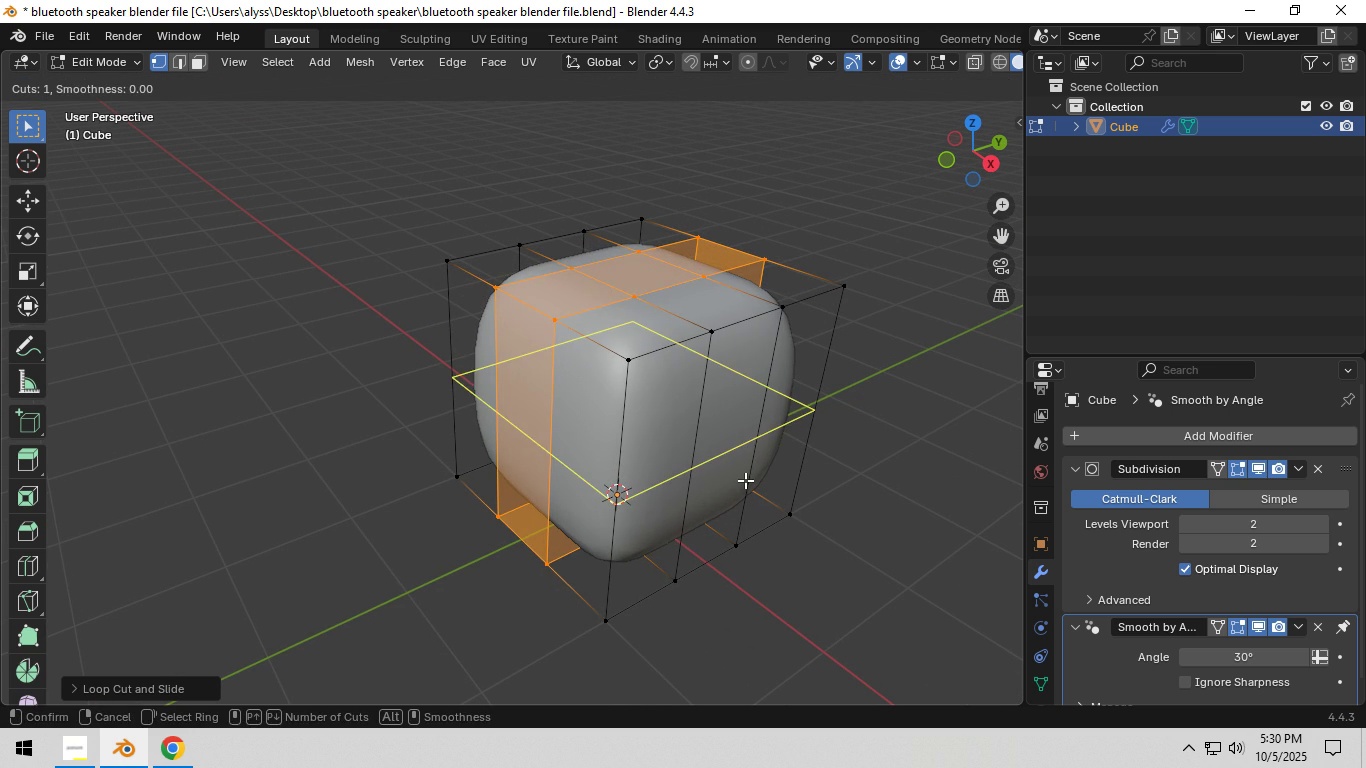 
scroll: coordinate [745, 480], scroll_direction: up, amount: 1.0
 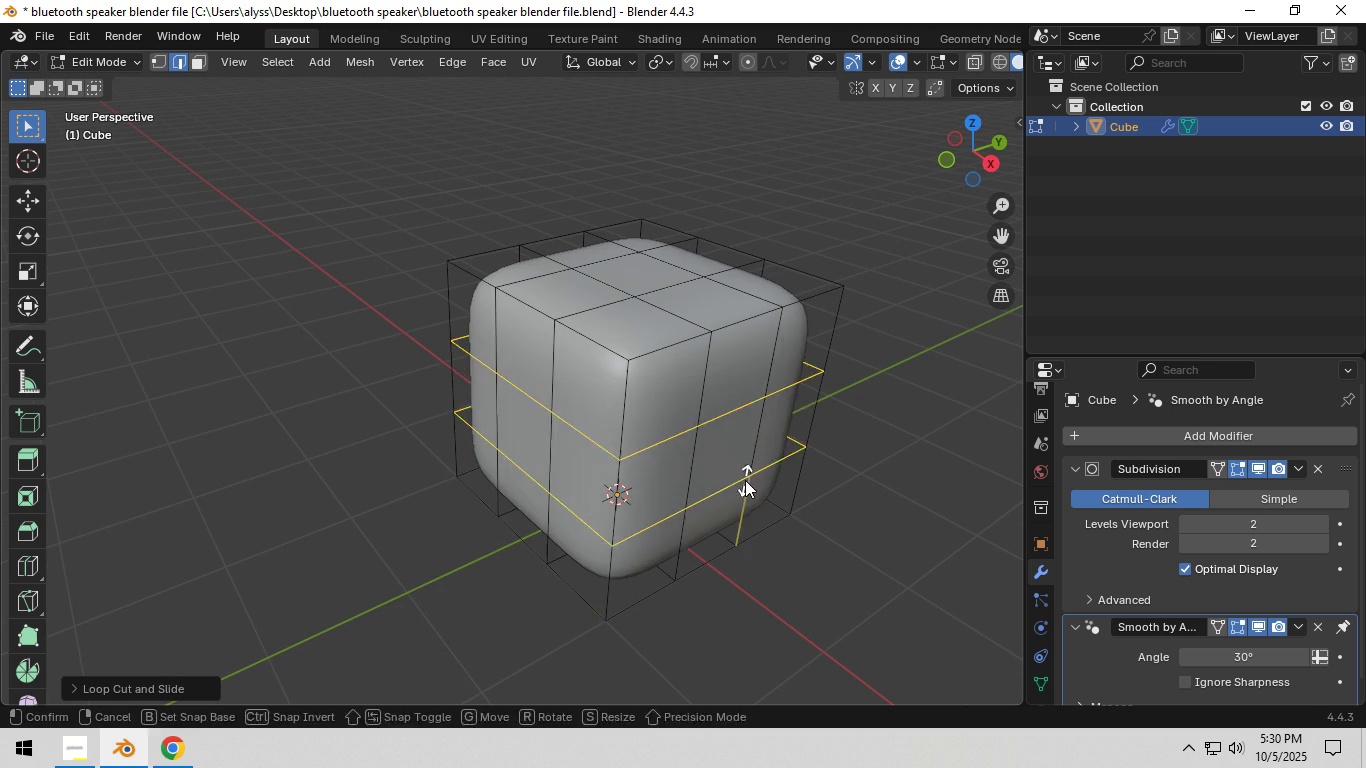 
left_click([745, 480])
 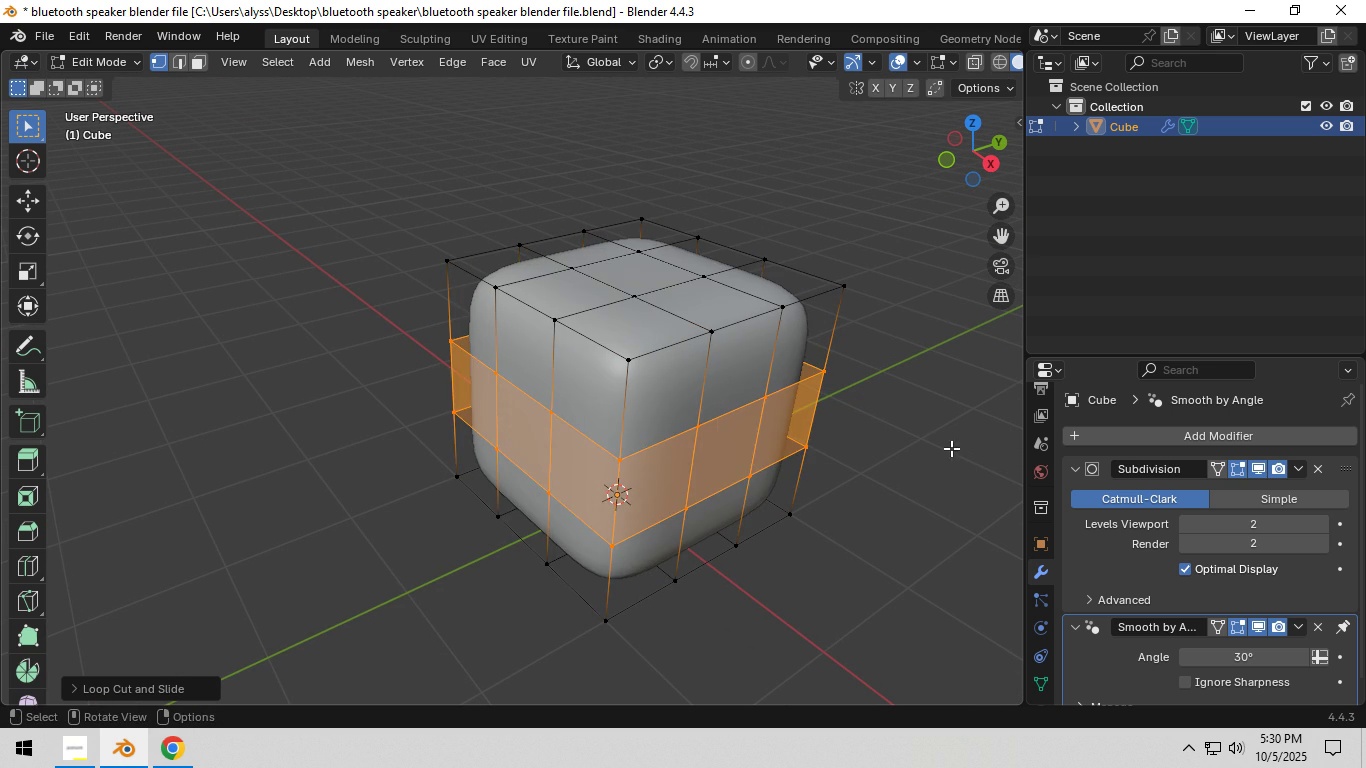 
right_click([745, 480])
 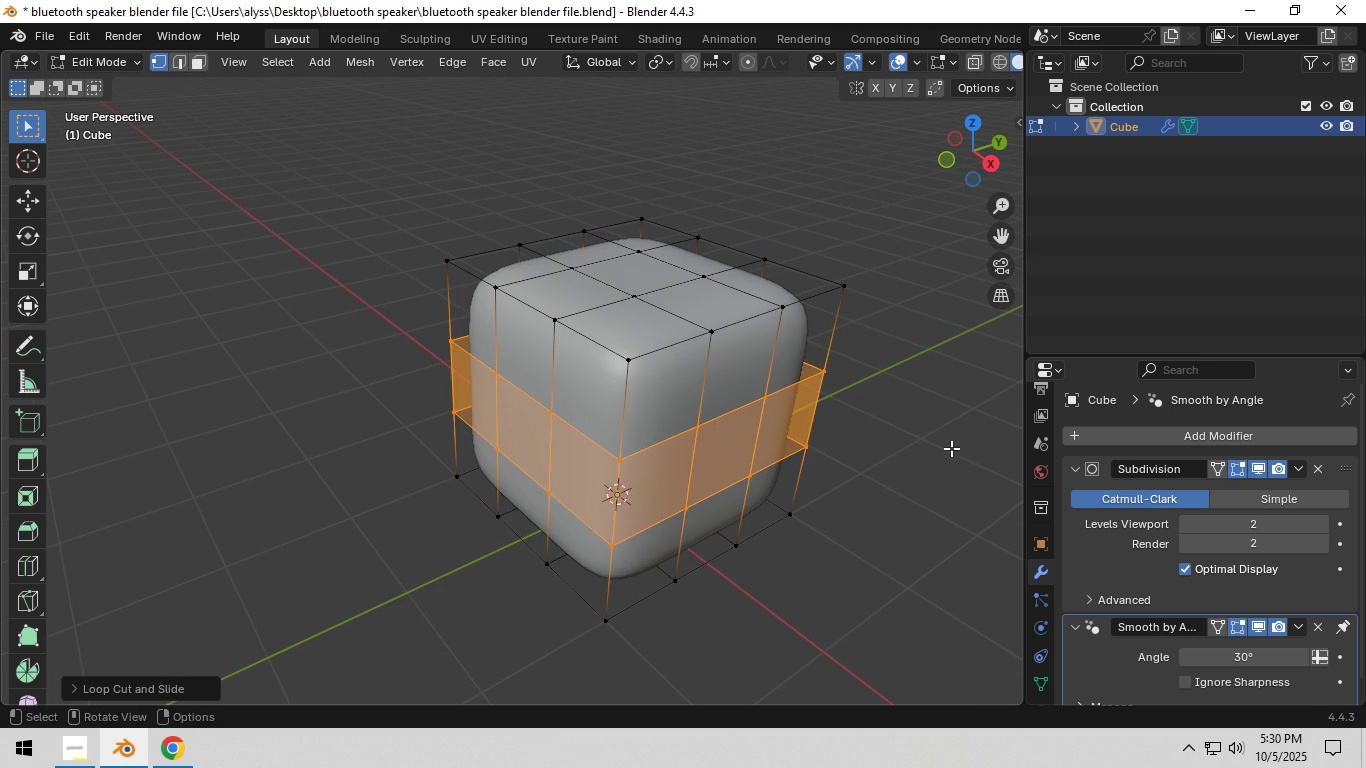 
left_click([950, 448])
 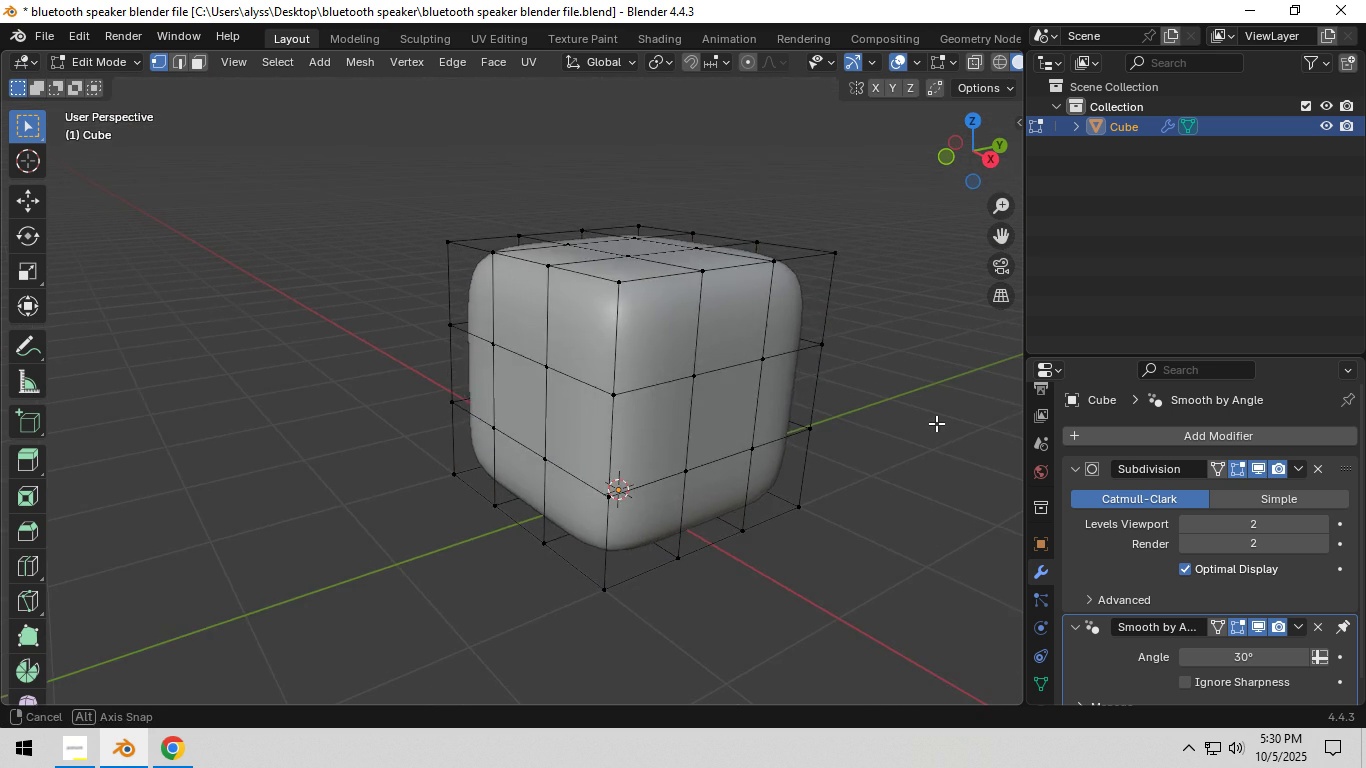 
key(Tab)
 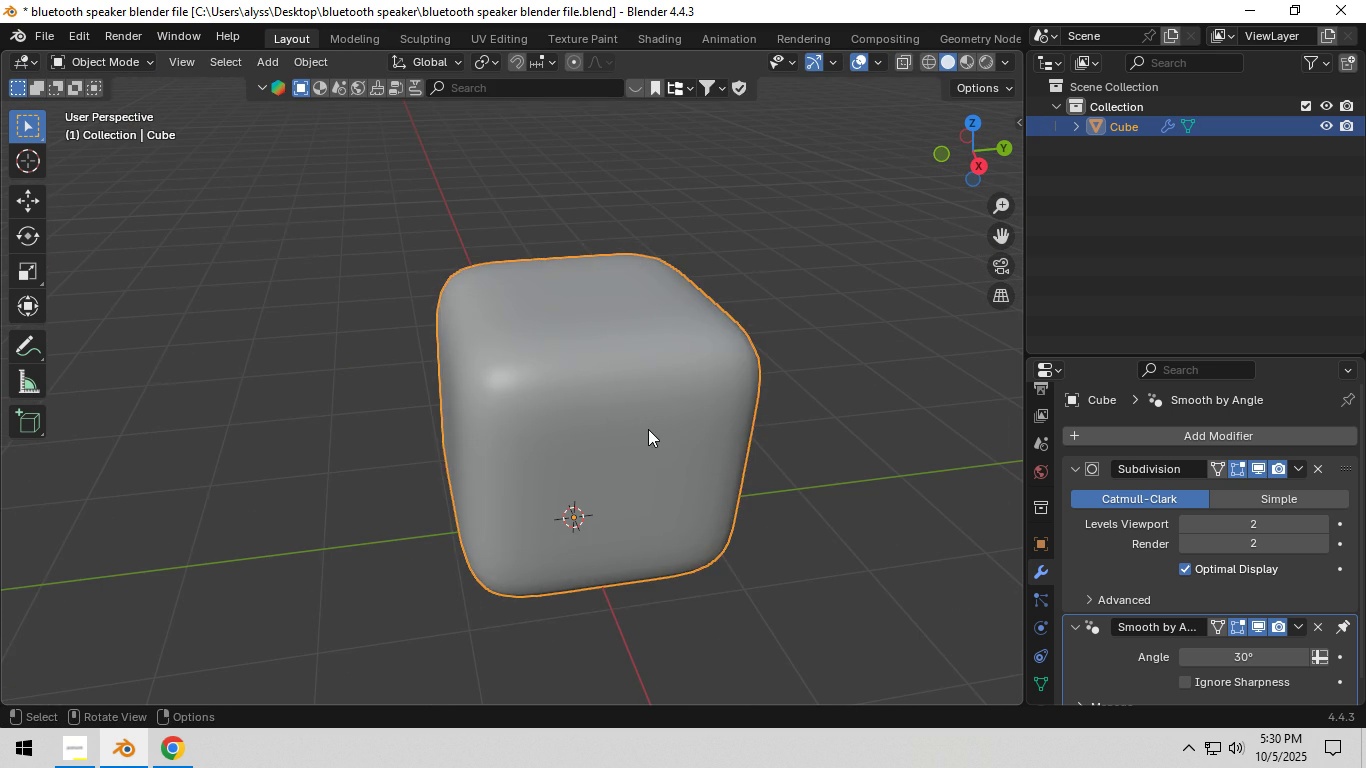 
left_click([647, 429])
 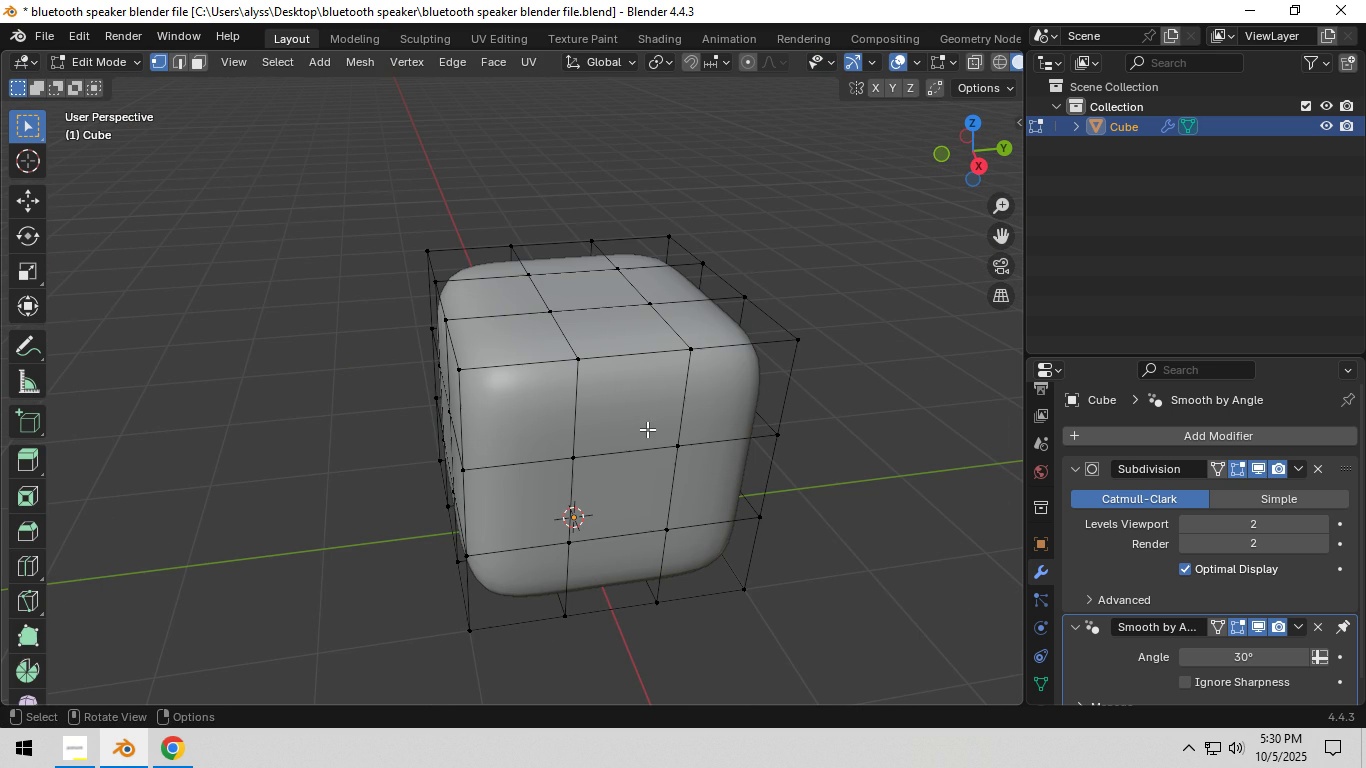 
key(Tab)
 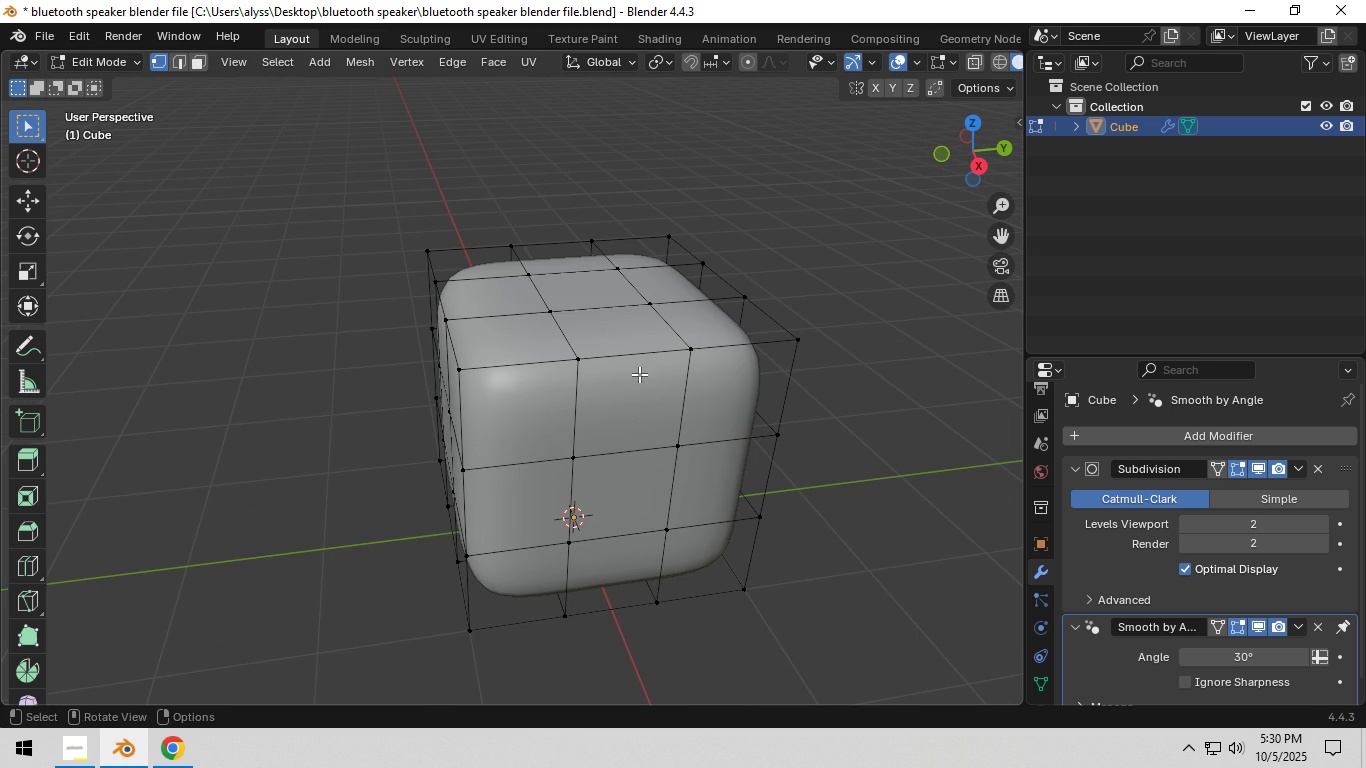 
key(2)